 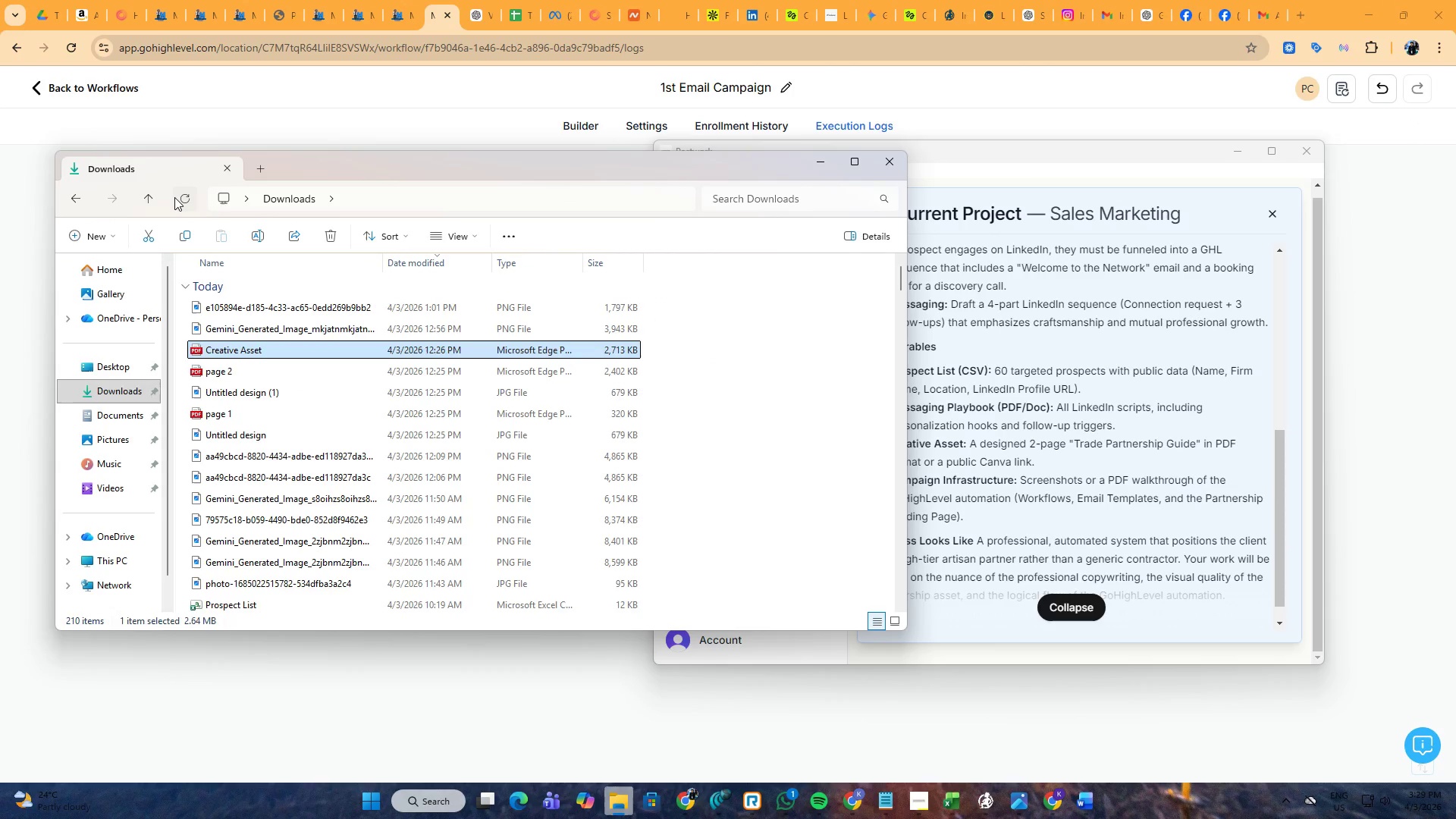 
left_click([180, 197])
 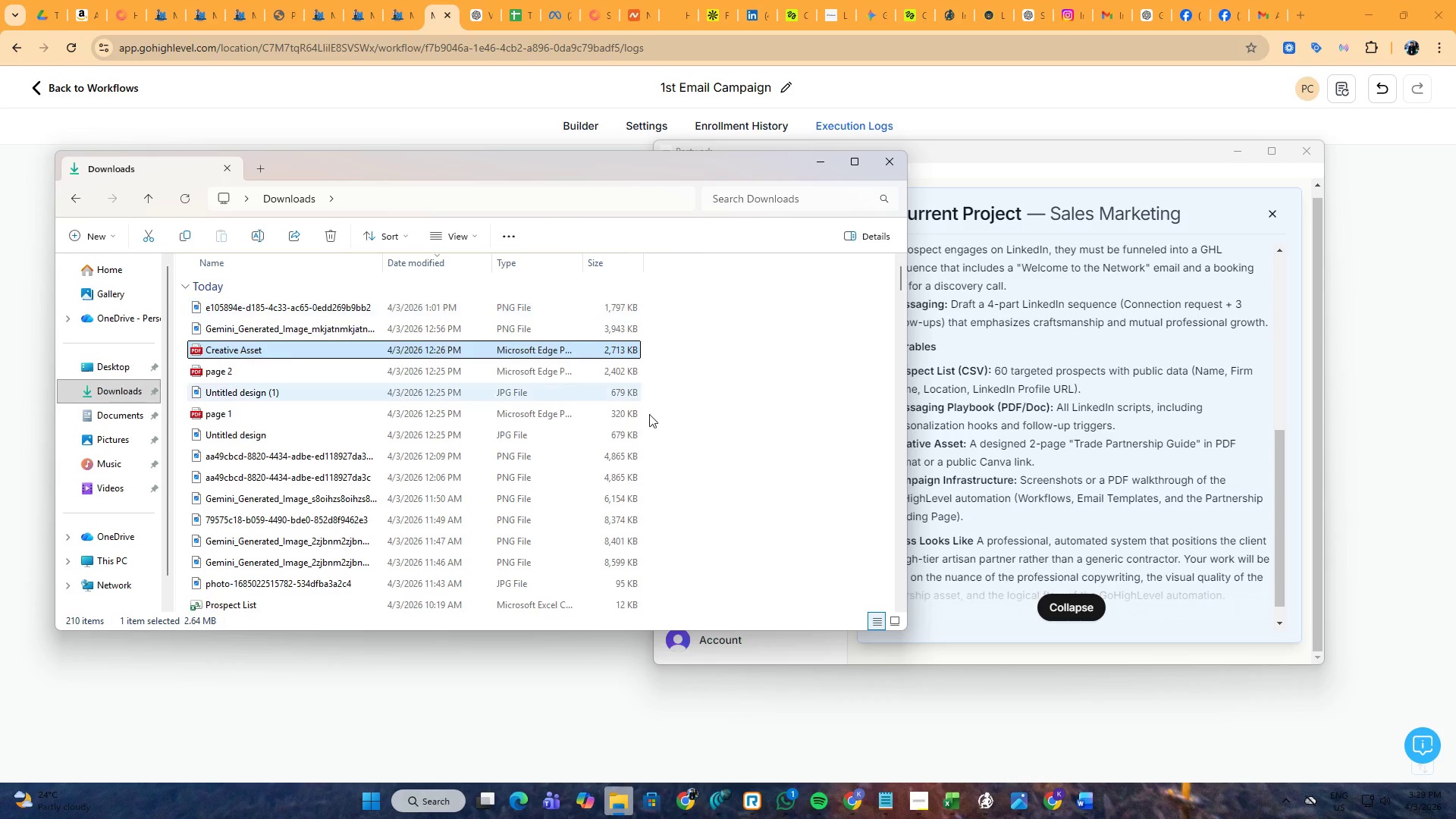 
left_click([788, 448])
 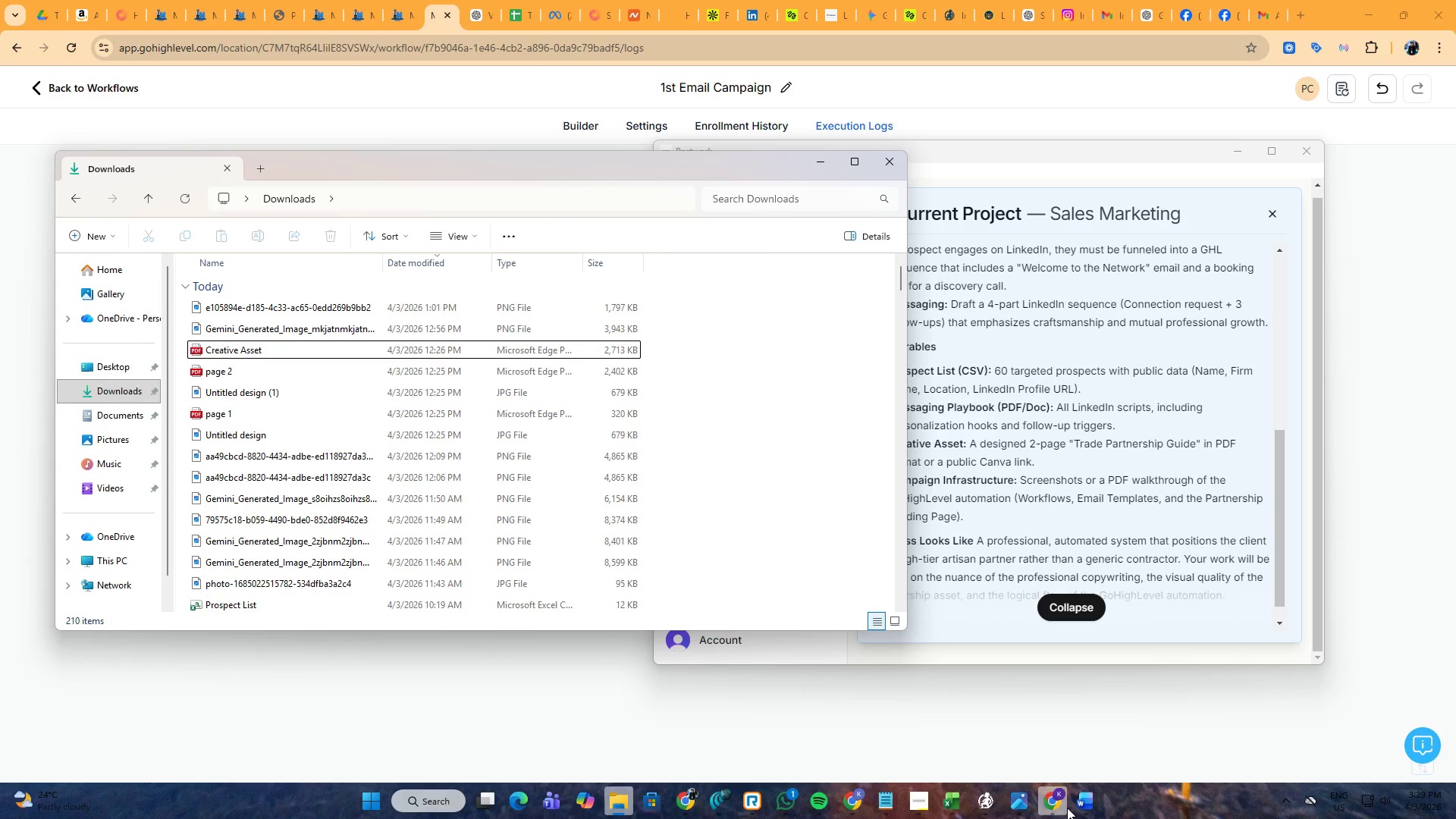 
left_click([1082, 802])
 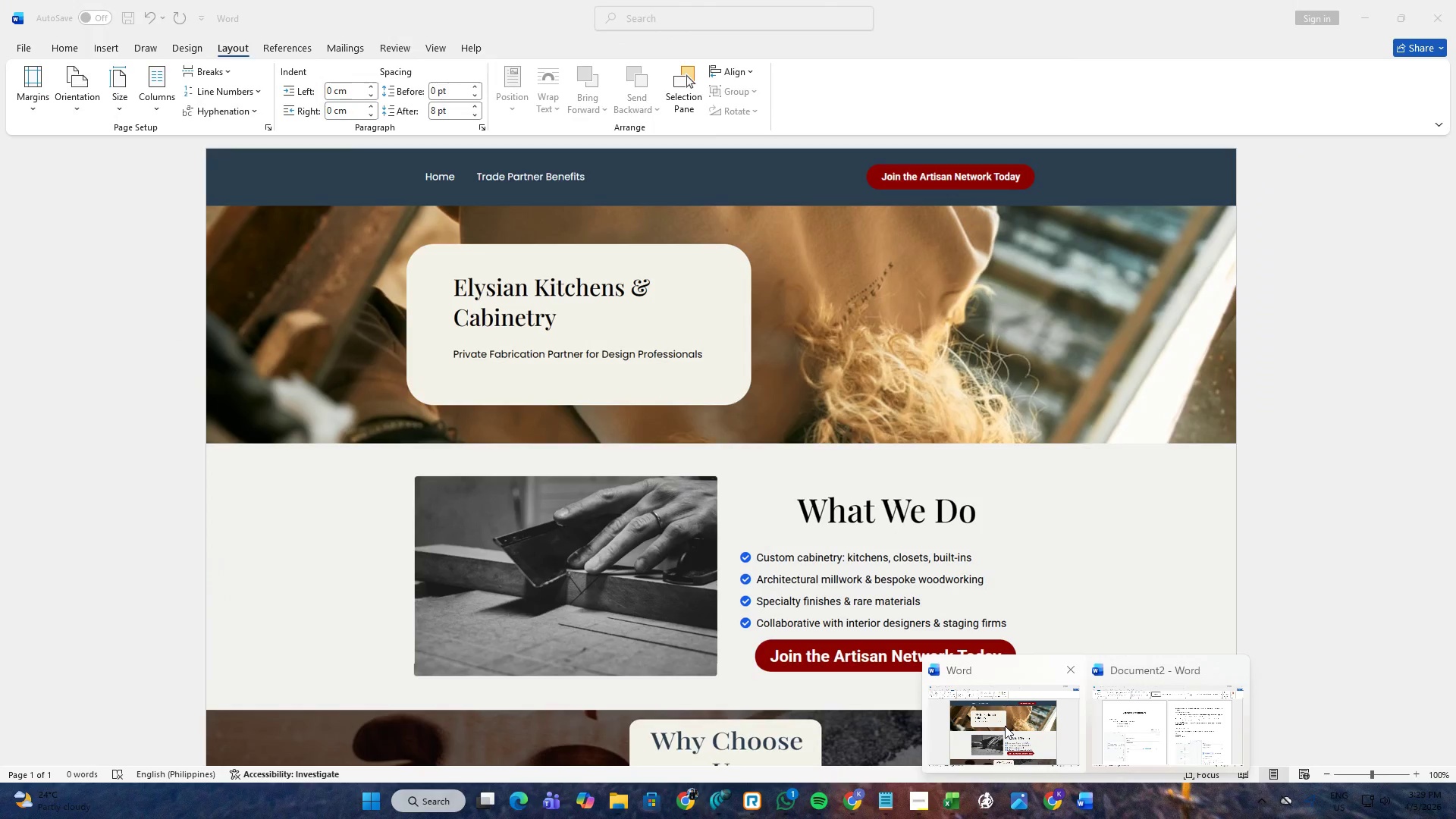 
left_click([927, 797])